 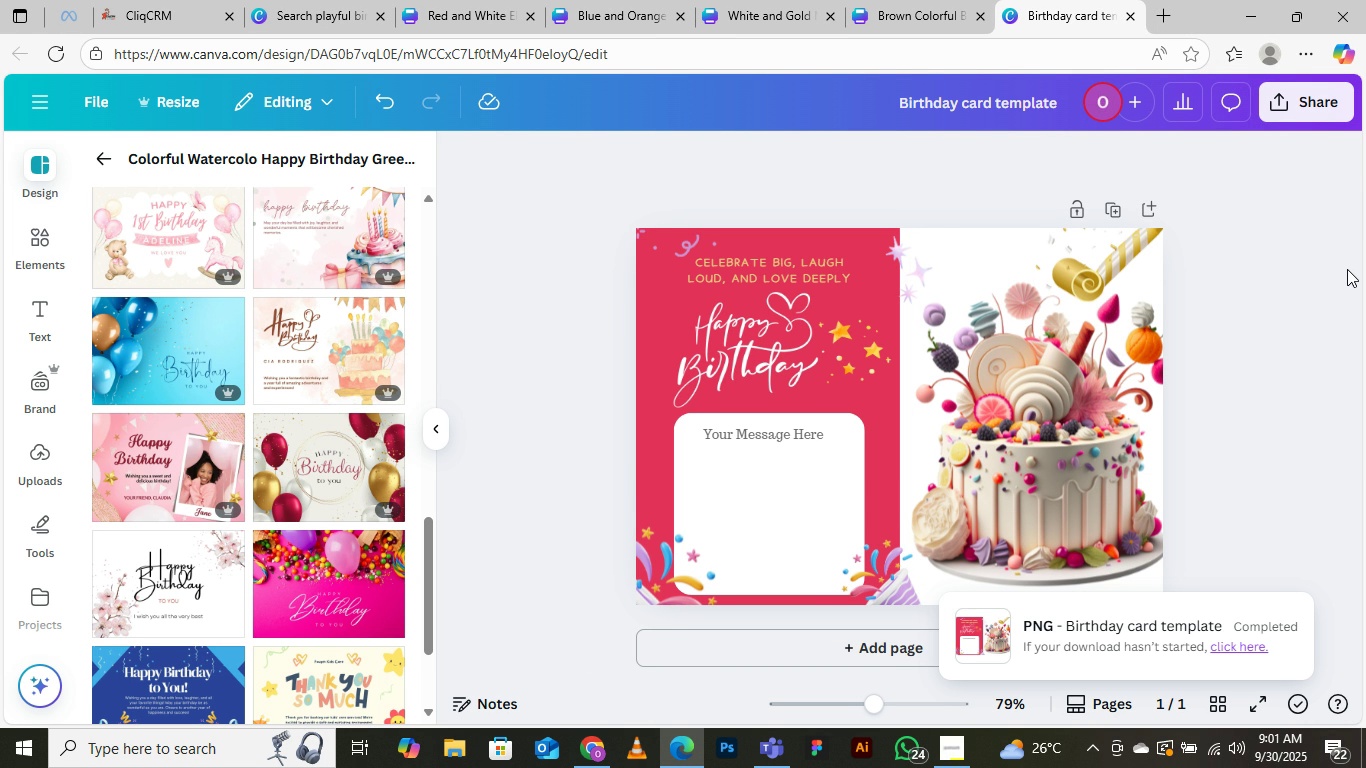 
left_click([450, 760])
 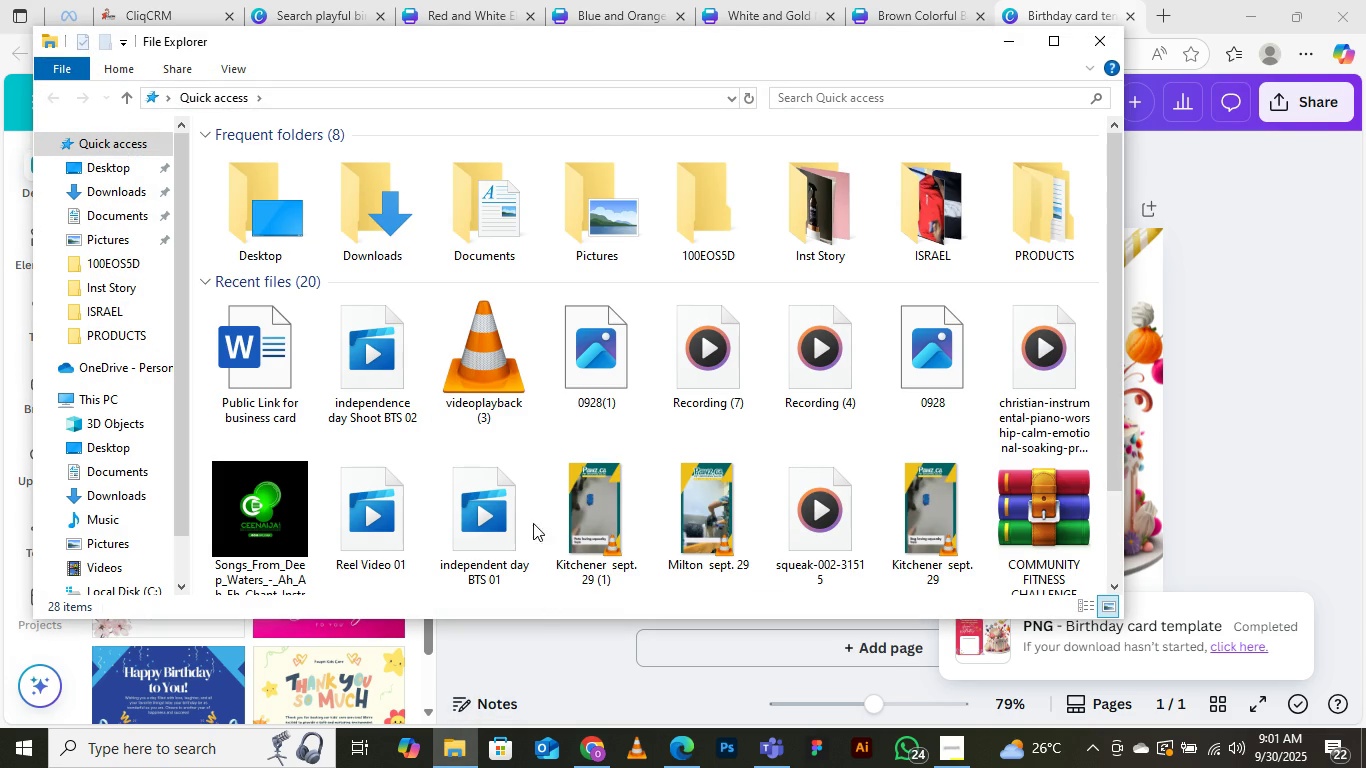 
wait(6.59)
 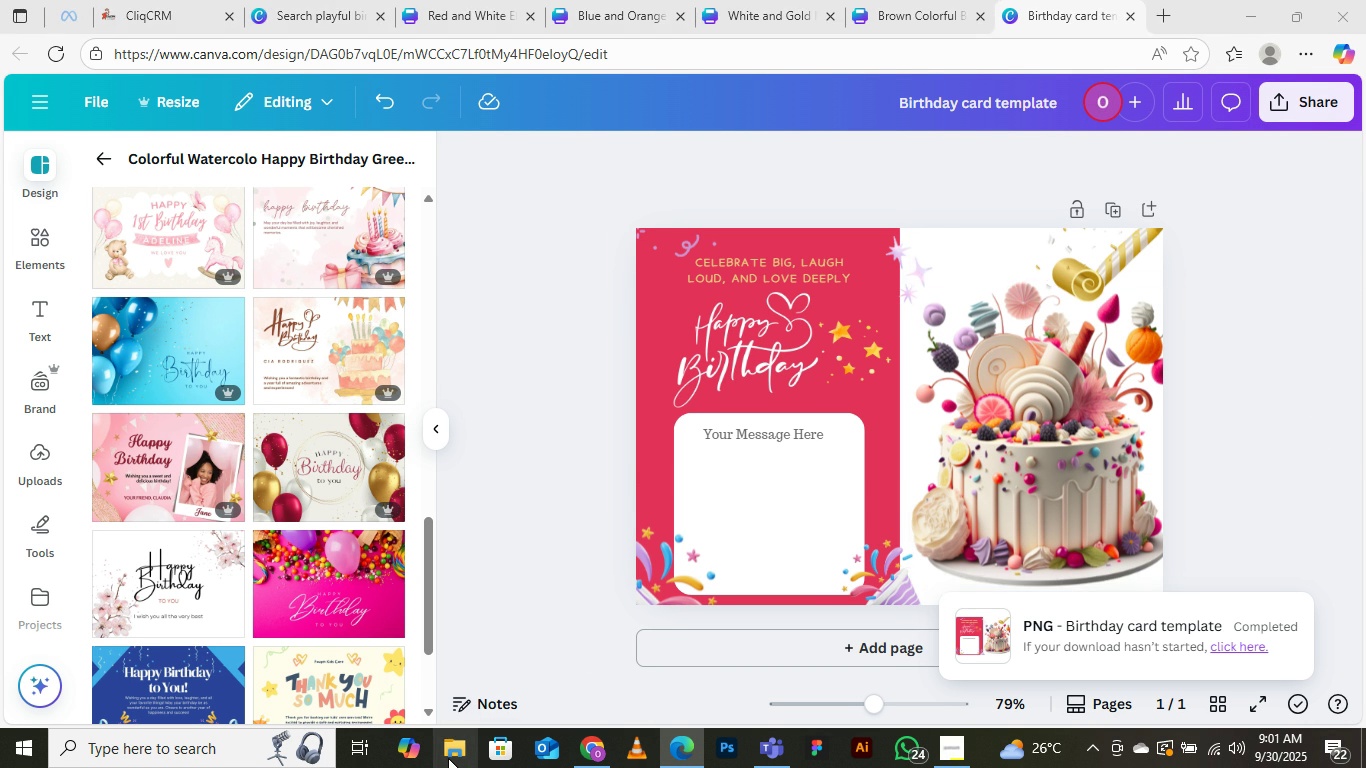 
left_click([93, 194])
 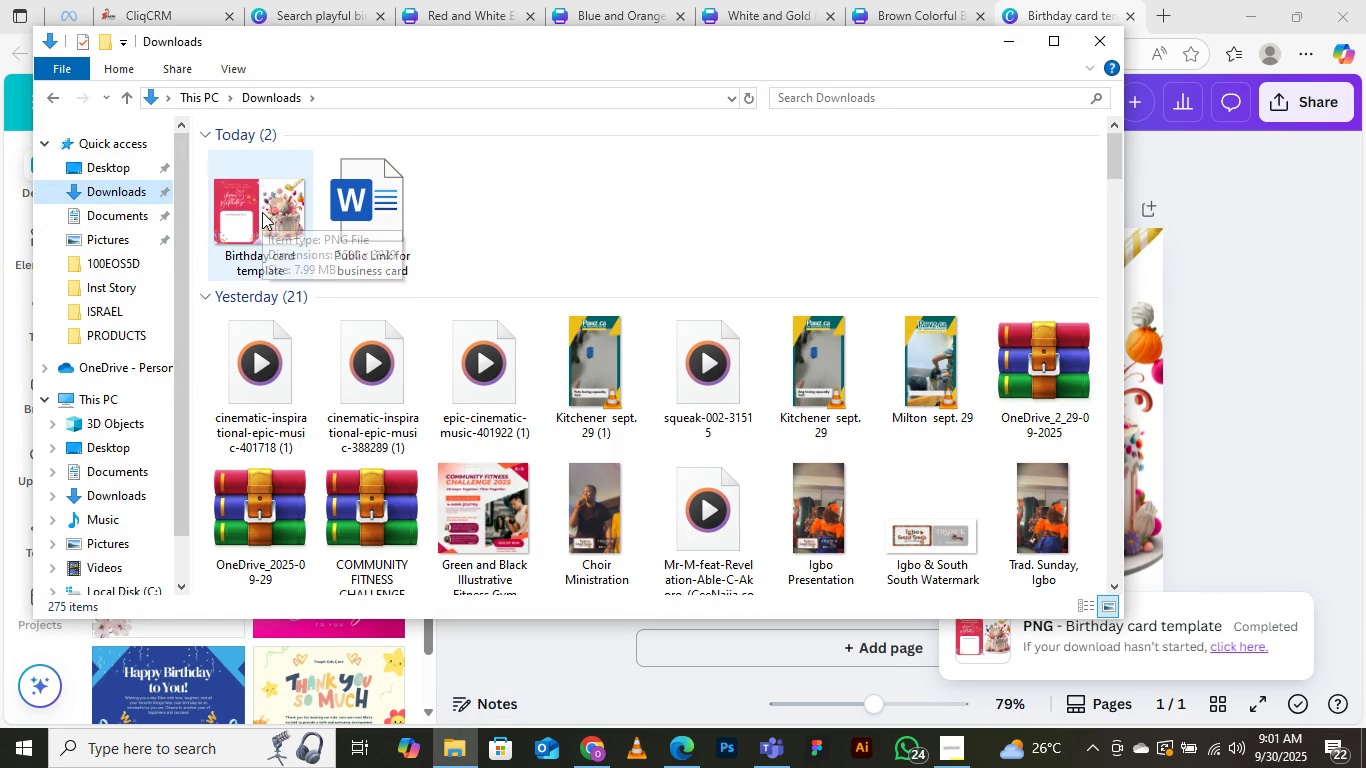 
double_click([262, 212])
 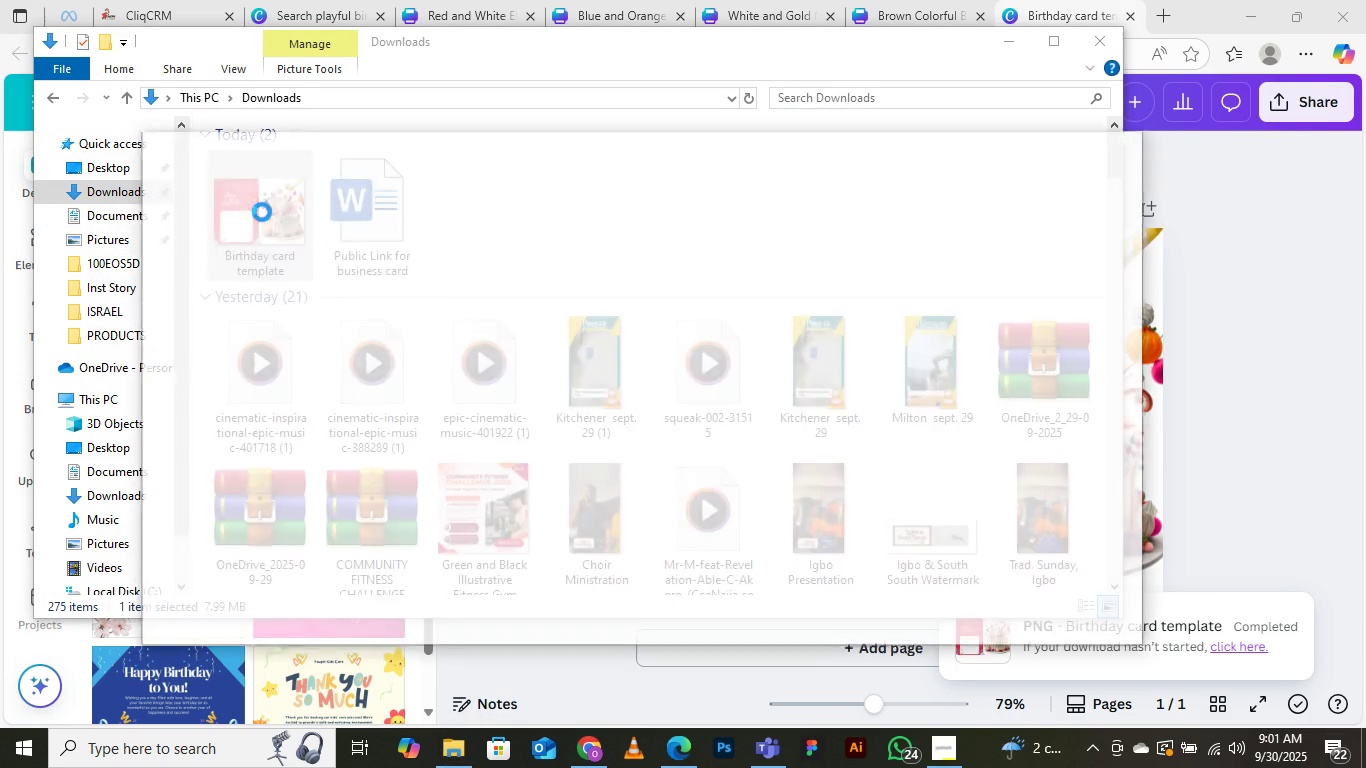 
wait(5.49)
 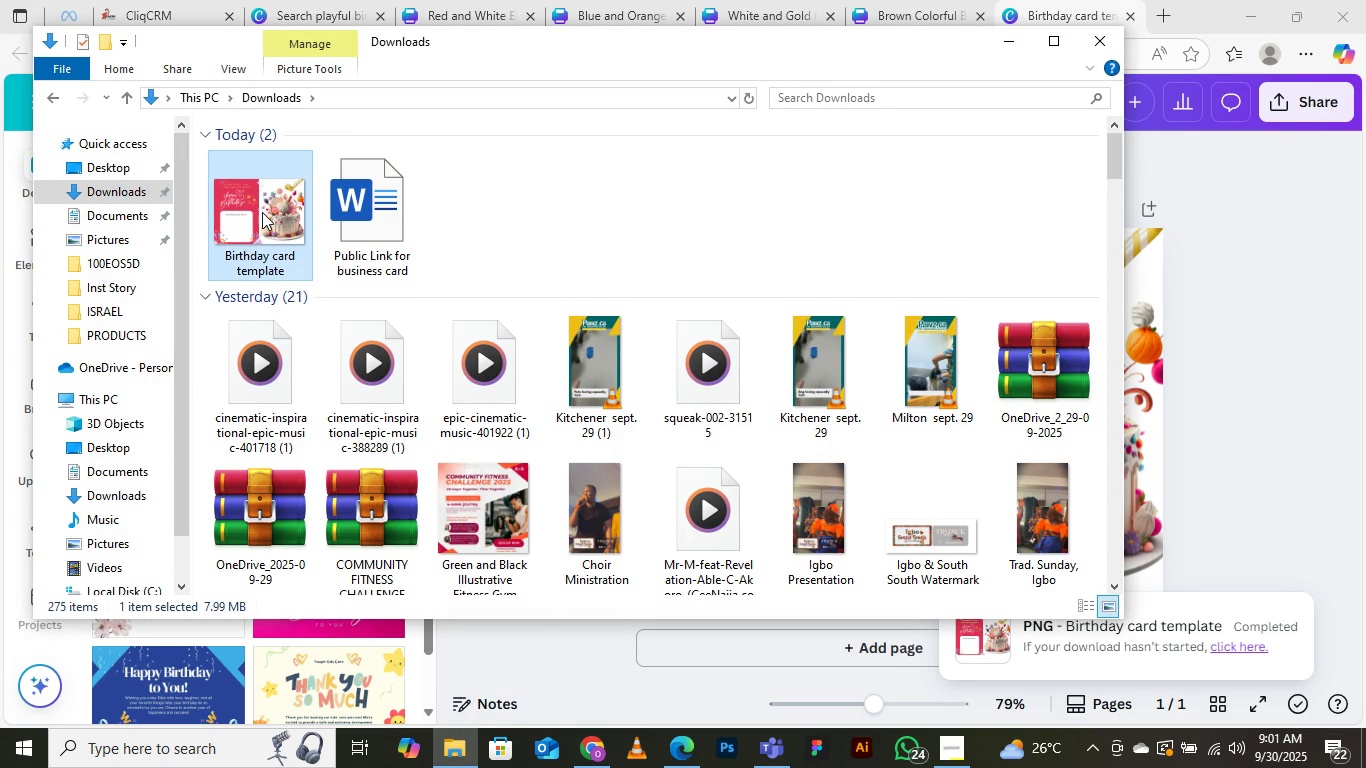 
mouse_move([1089, 239])
 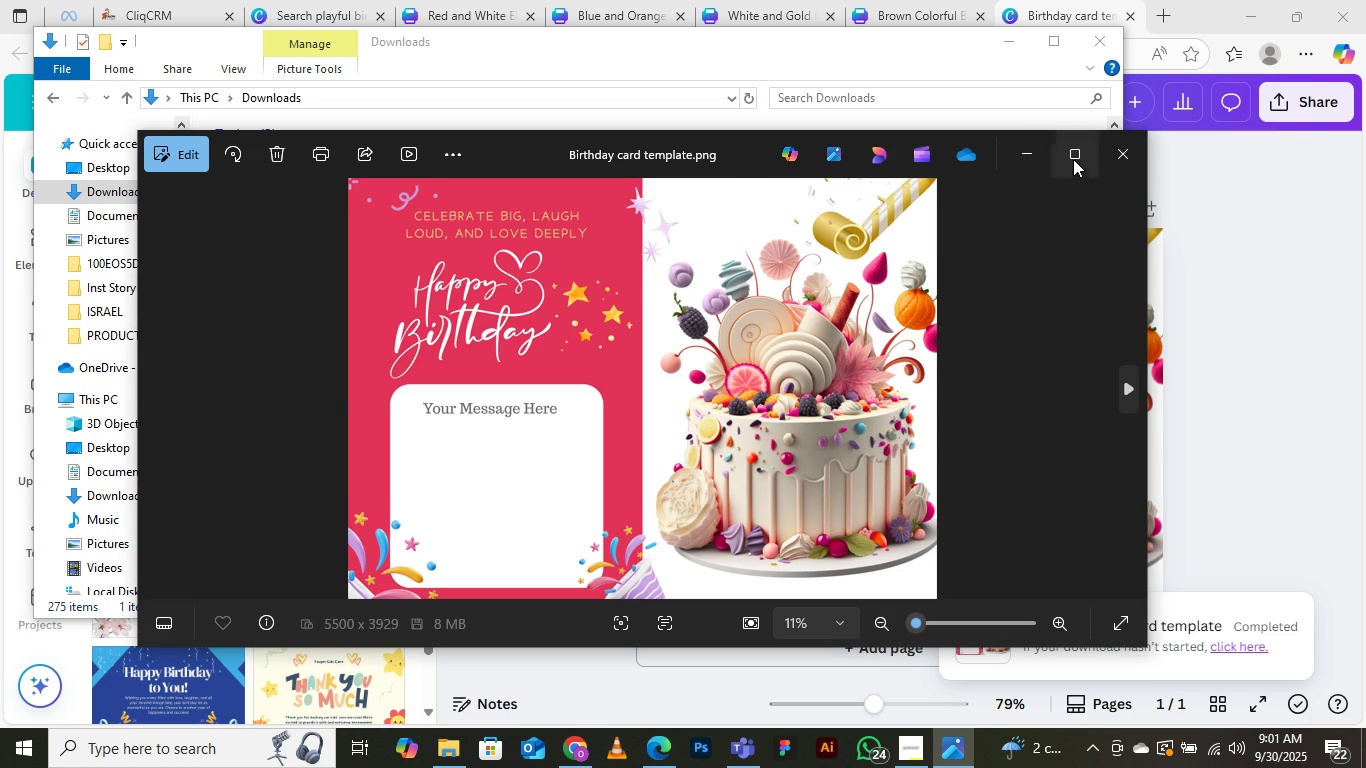 
left_click([1074, 159])
 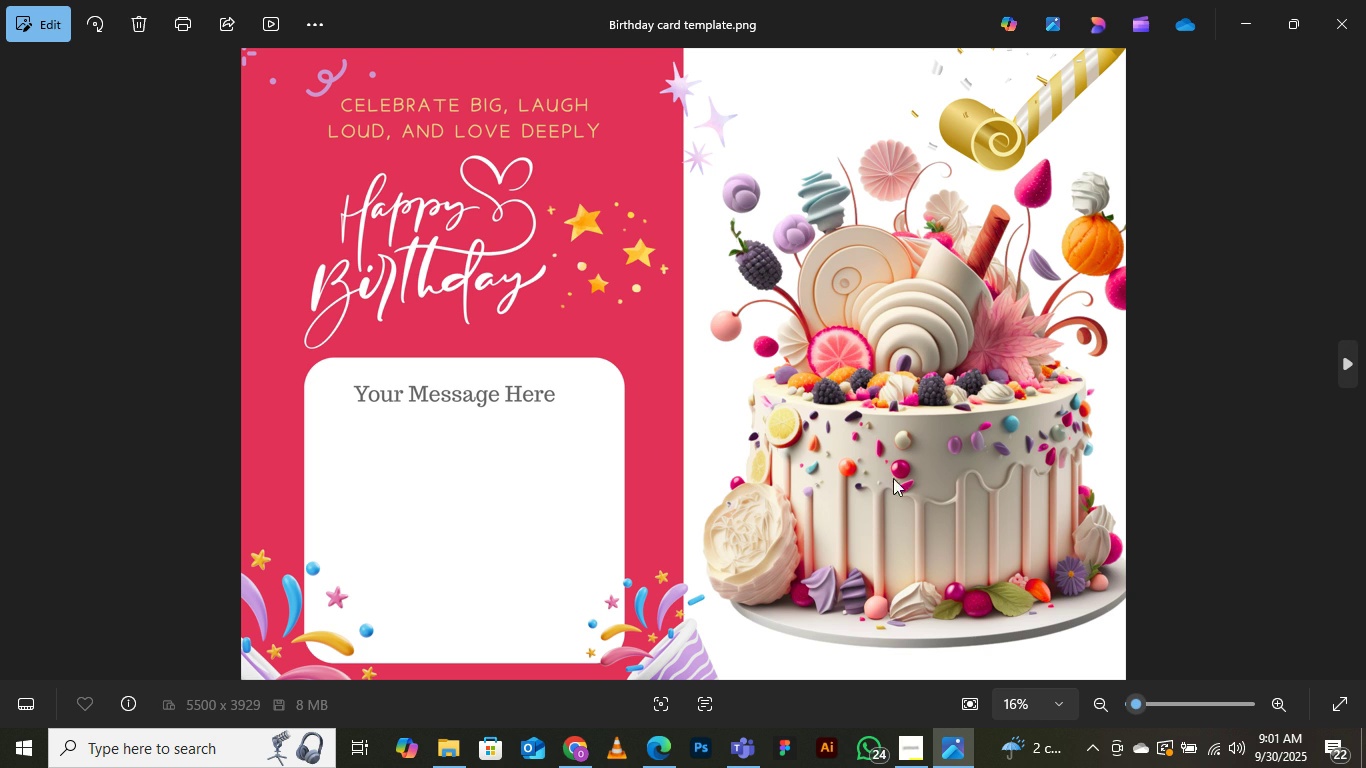 
left_click([739, 325])
 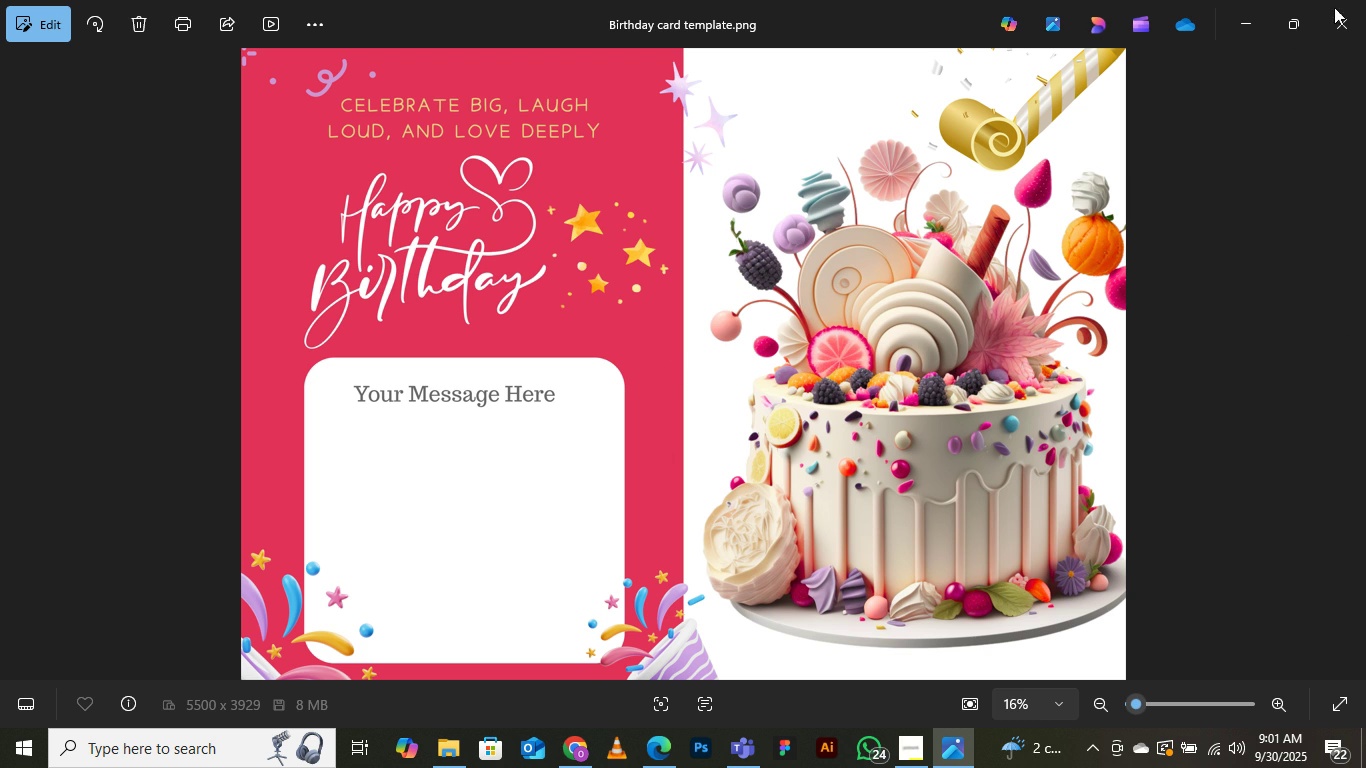 
left_click([1348, 25])
 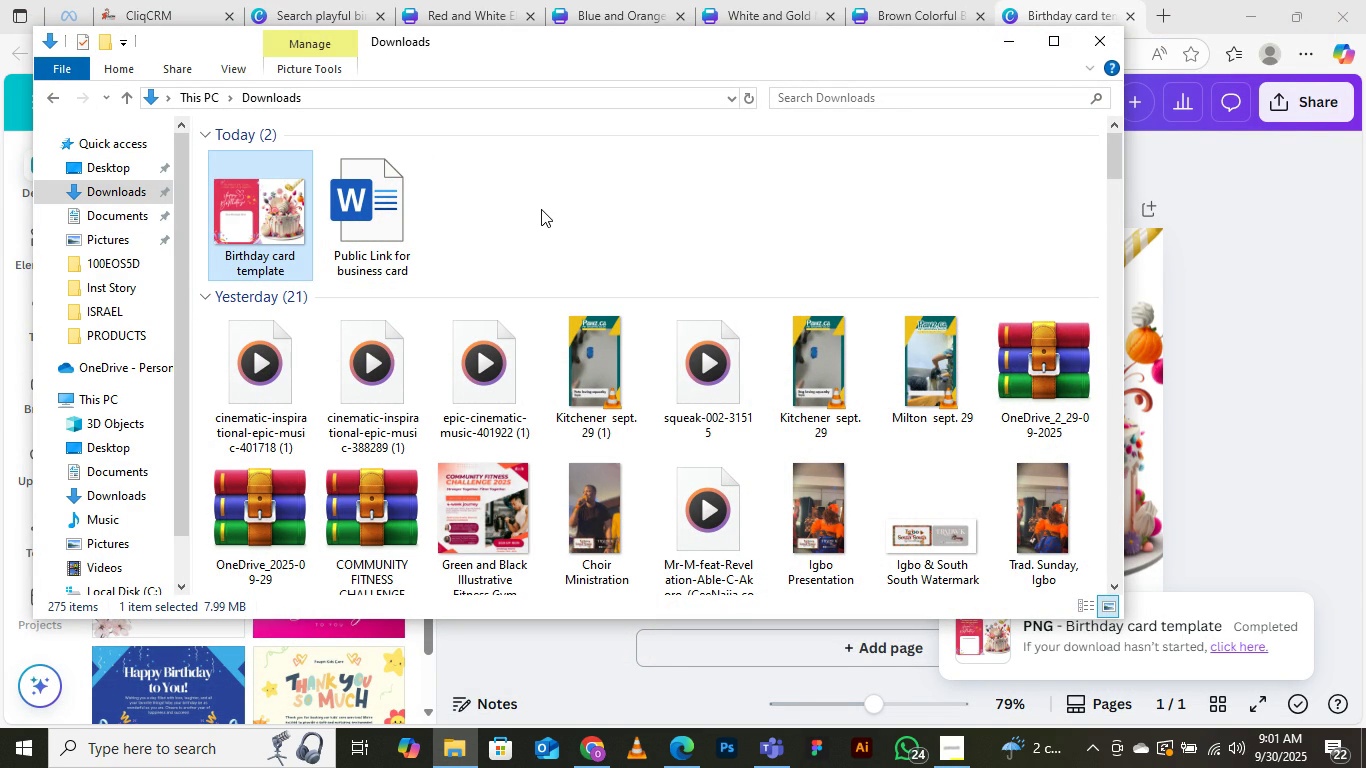 
right_click([541, 209])
 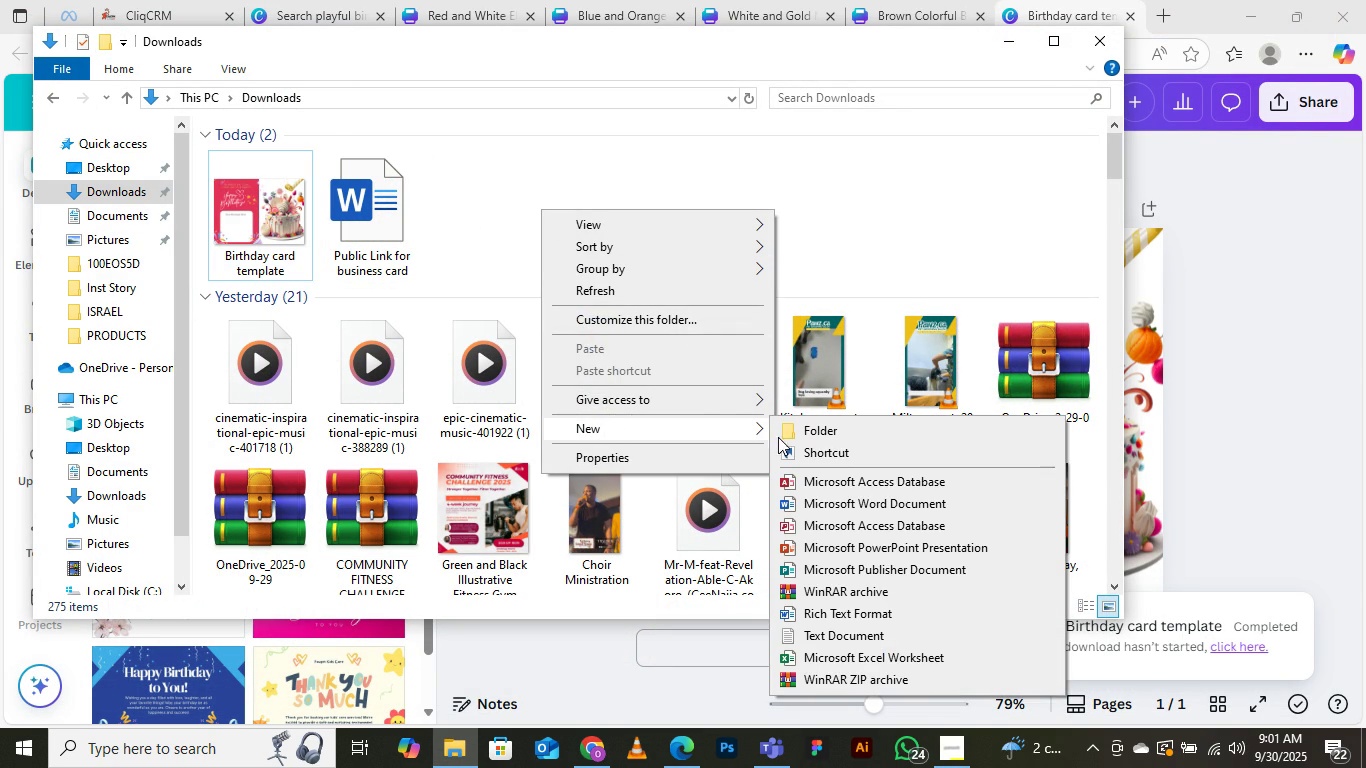 
left_click([818, 428])
 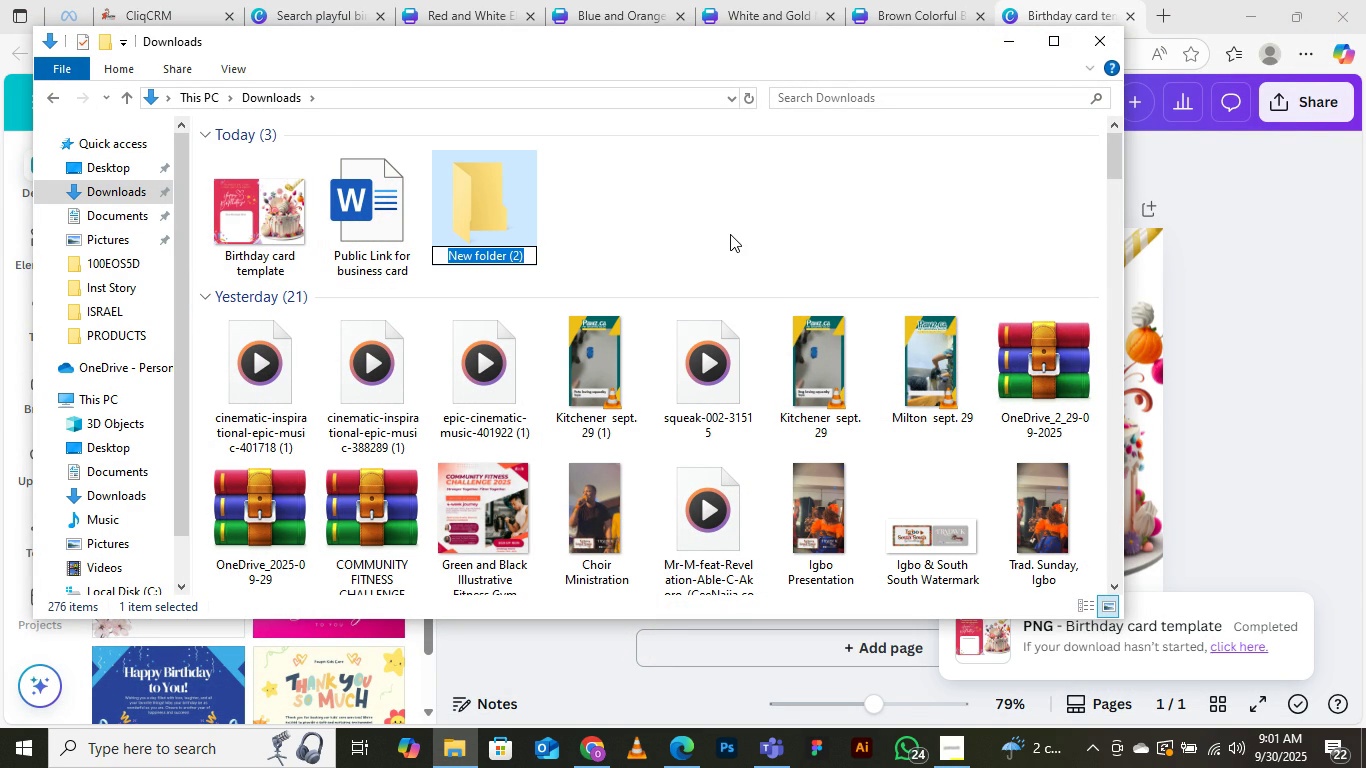 
type(BIRTHDAY CARD)
 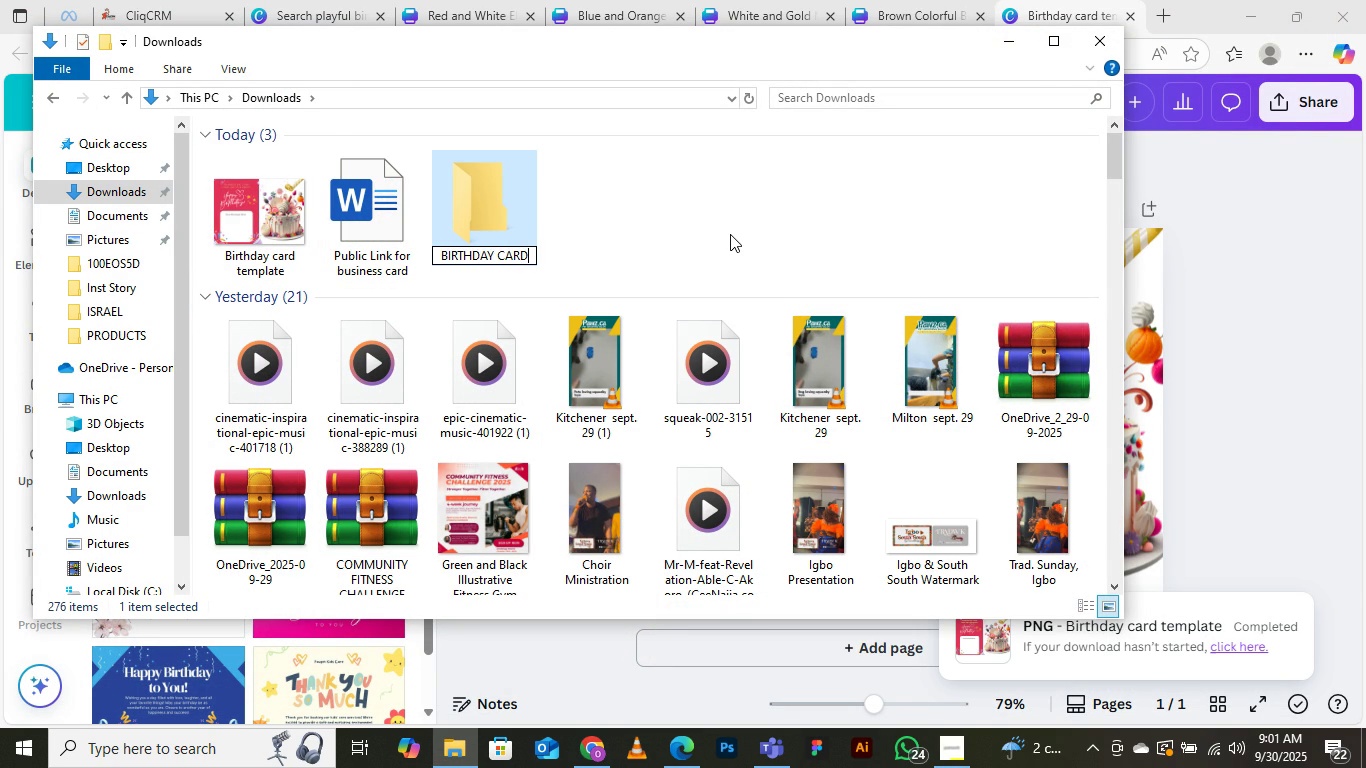 
key(Enter)
 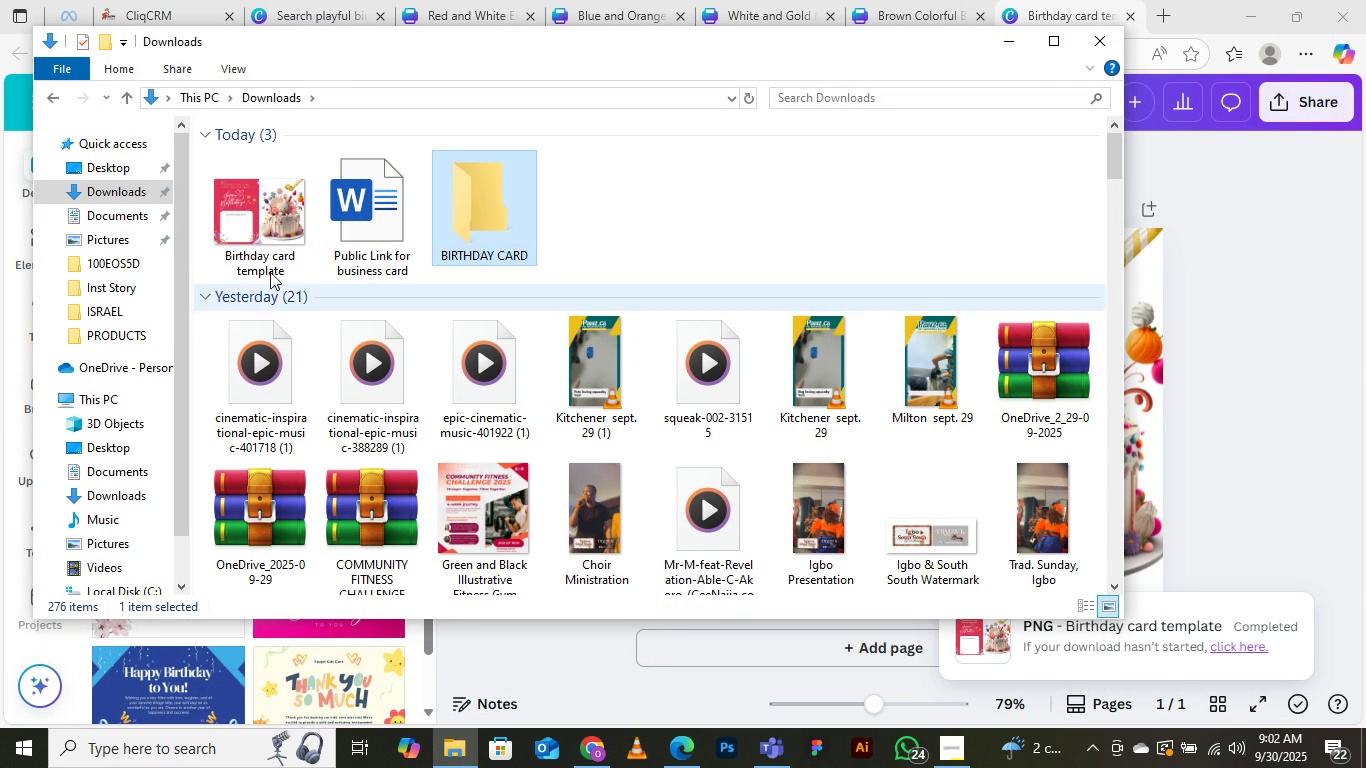 
left_click([289, 214])